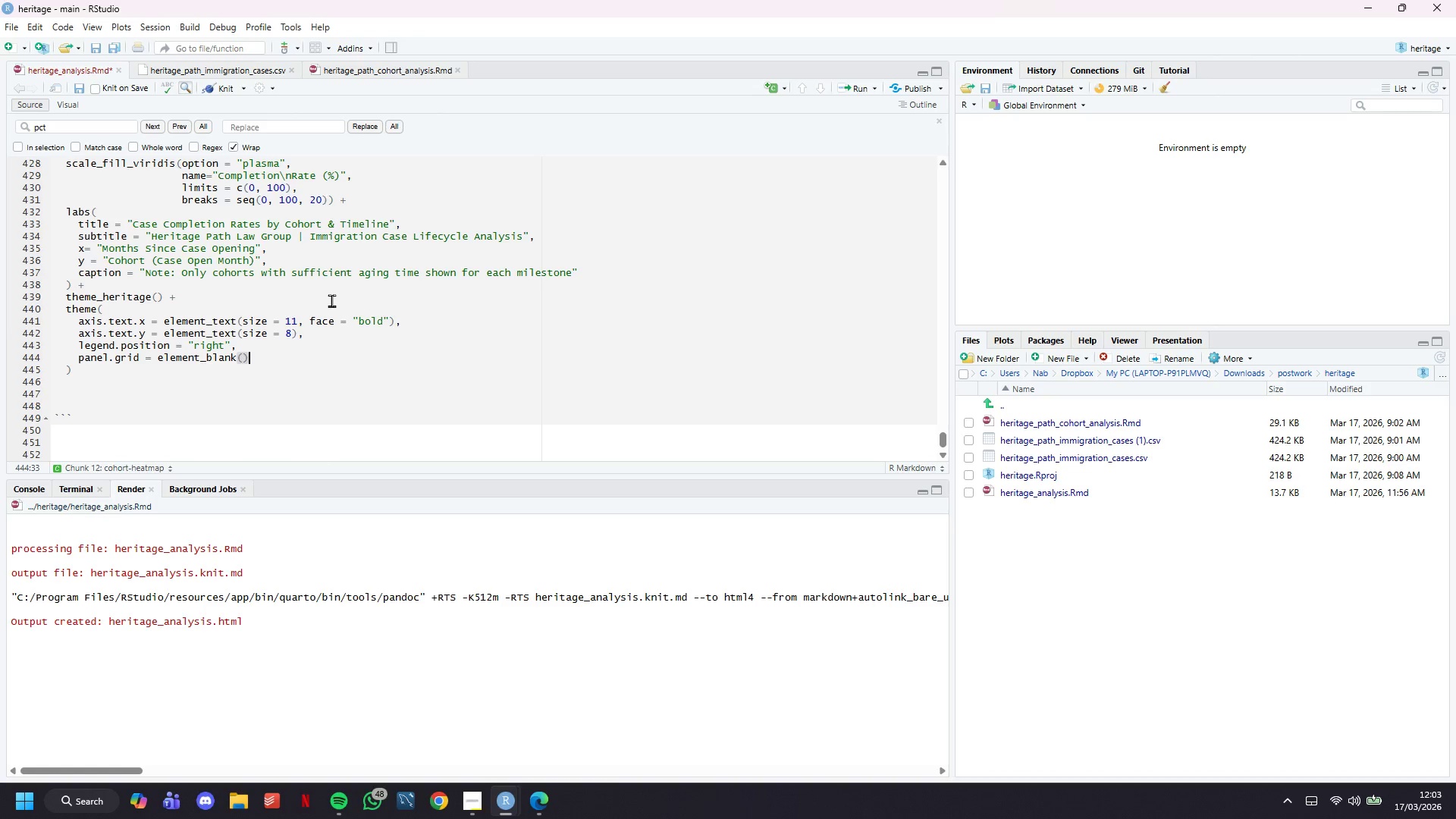 
 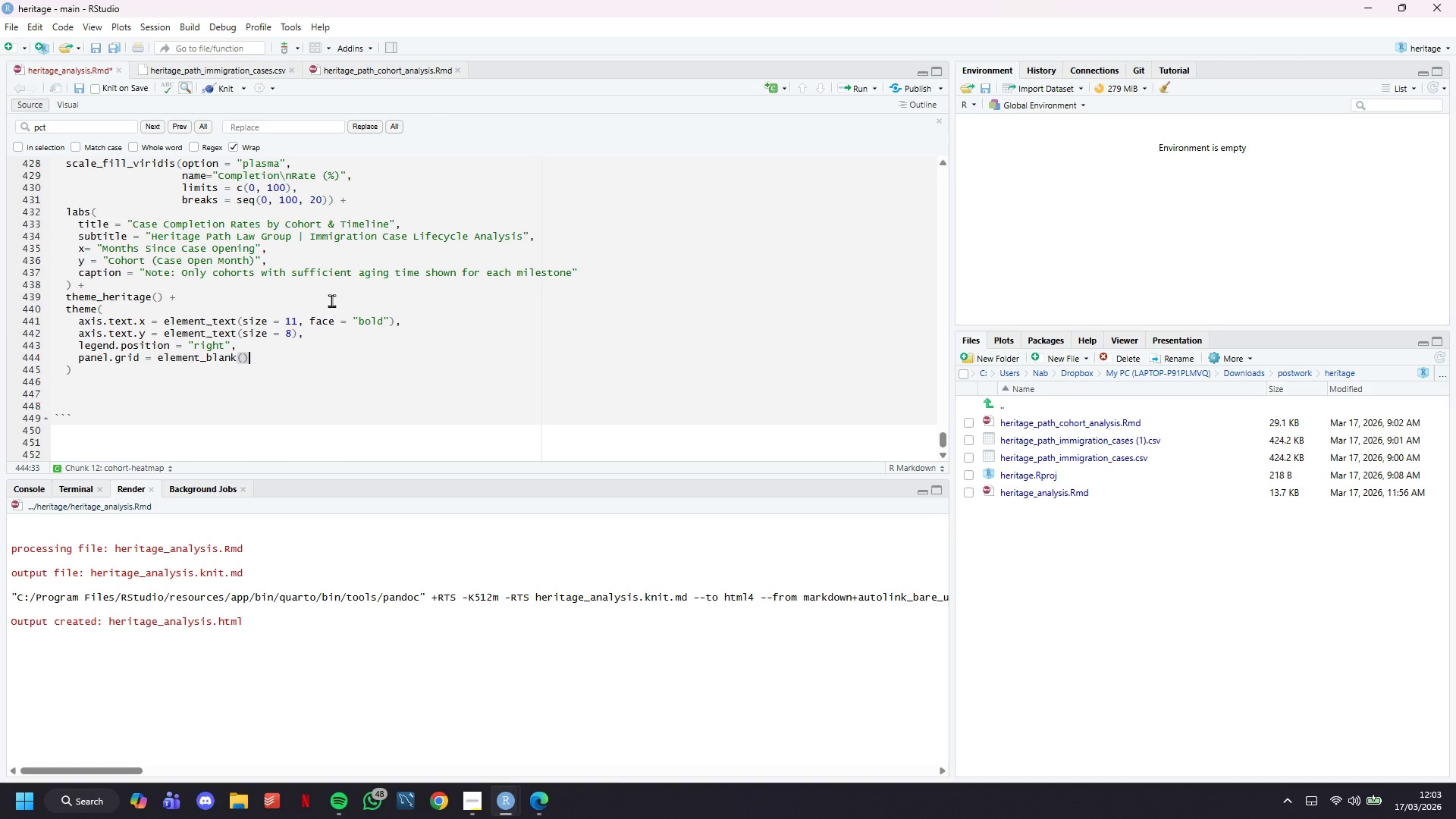 
key(ArrowRight)
 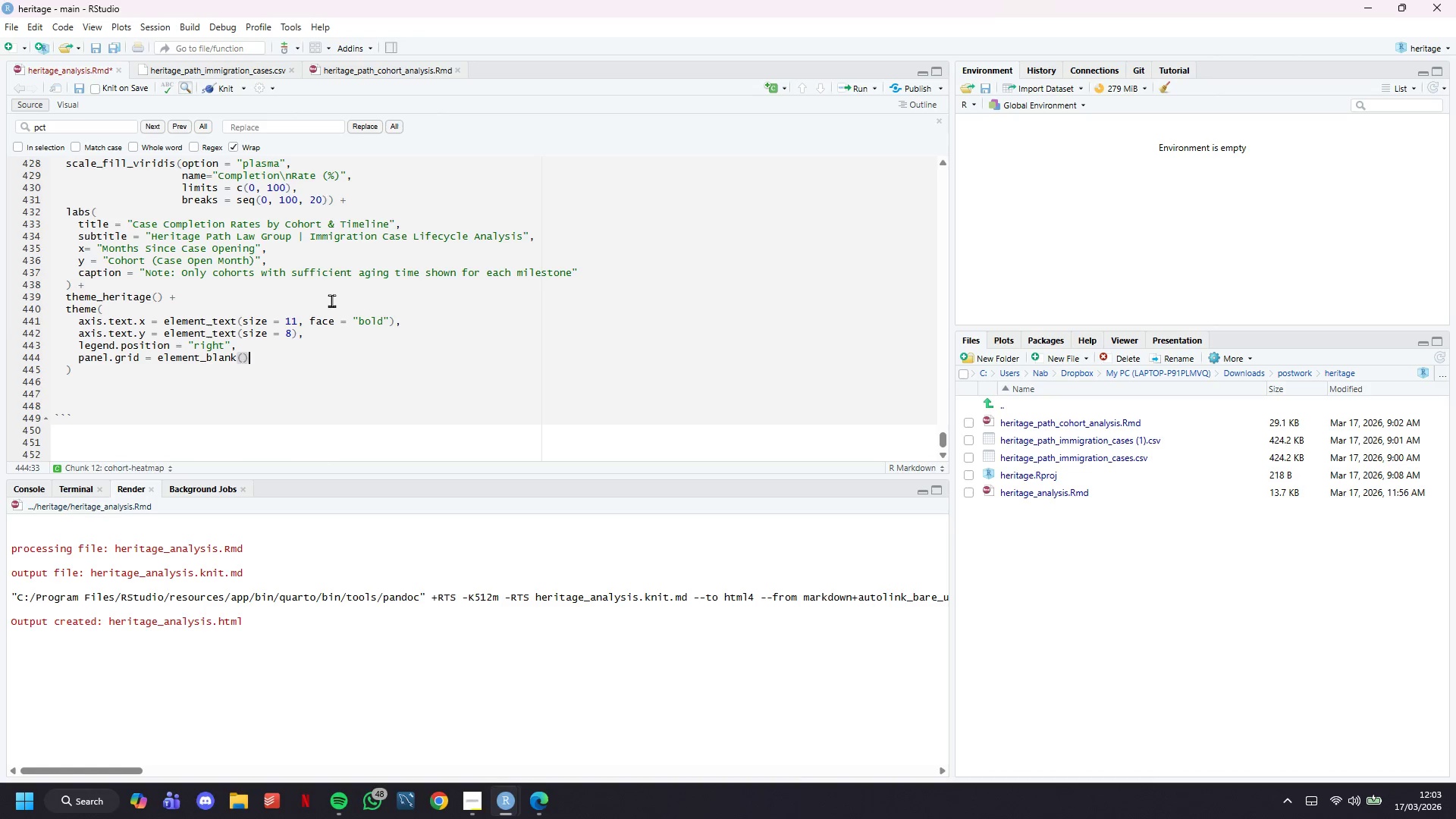 
key(Comma)
 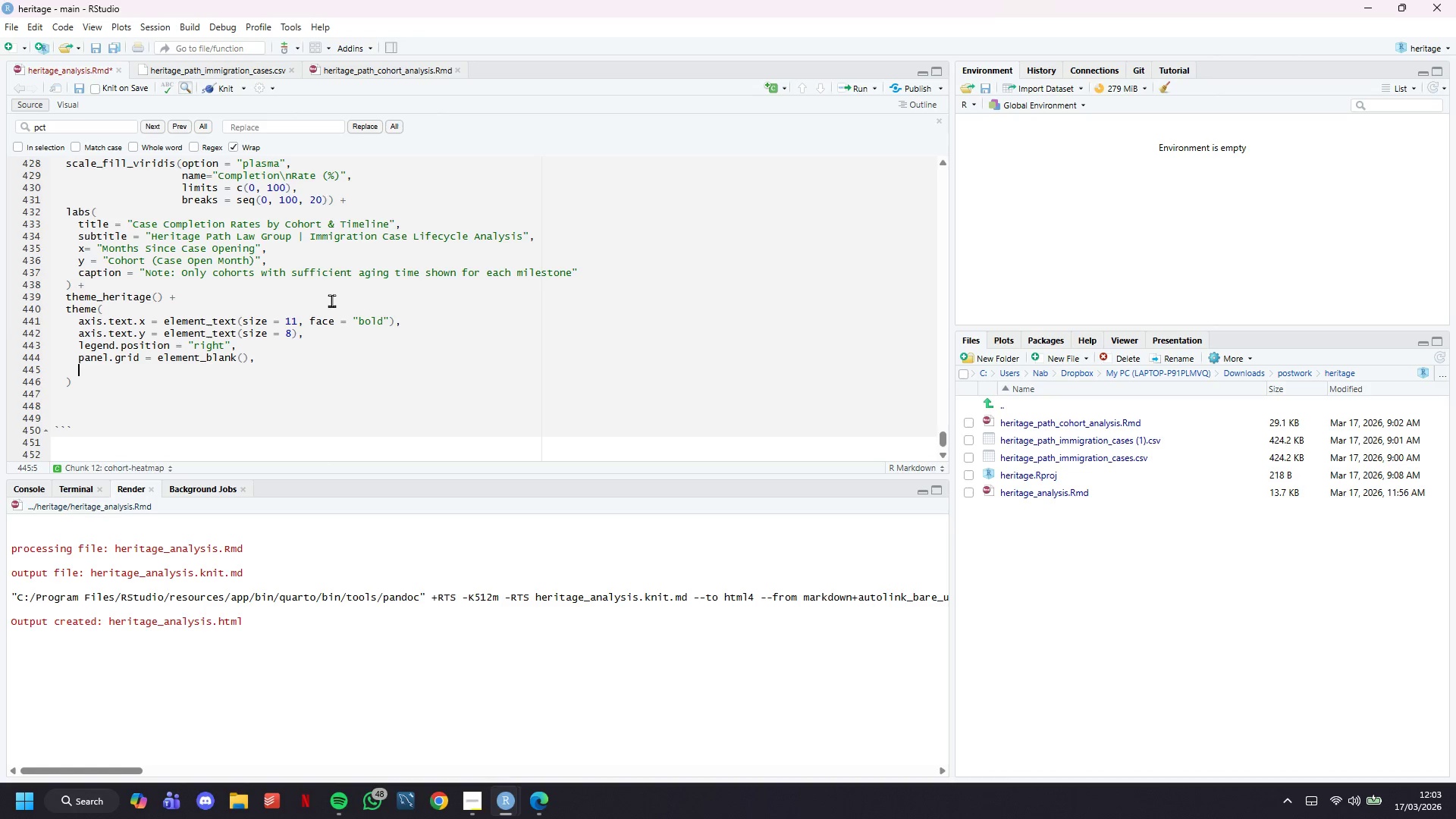 
key(Enter)
 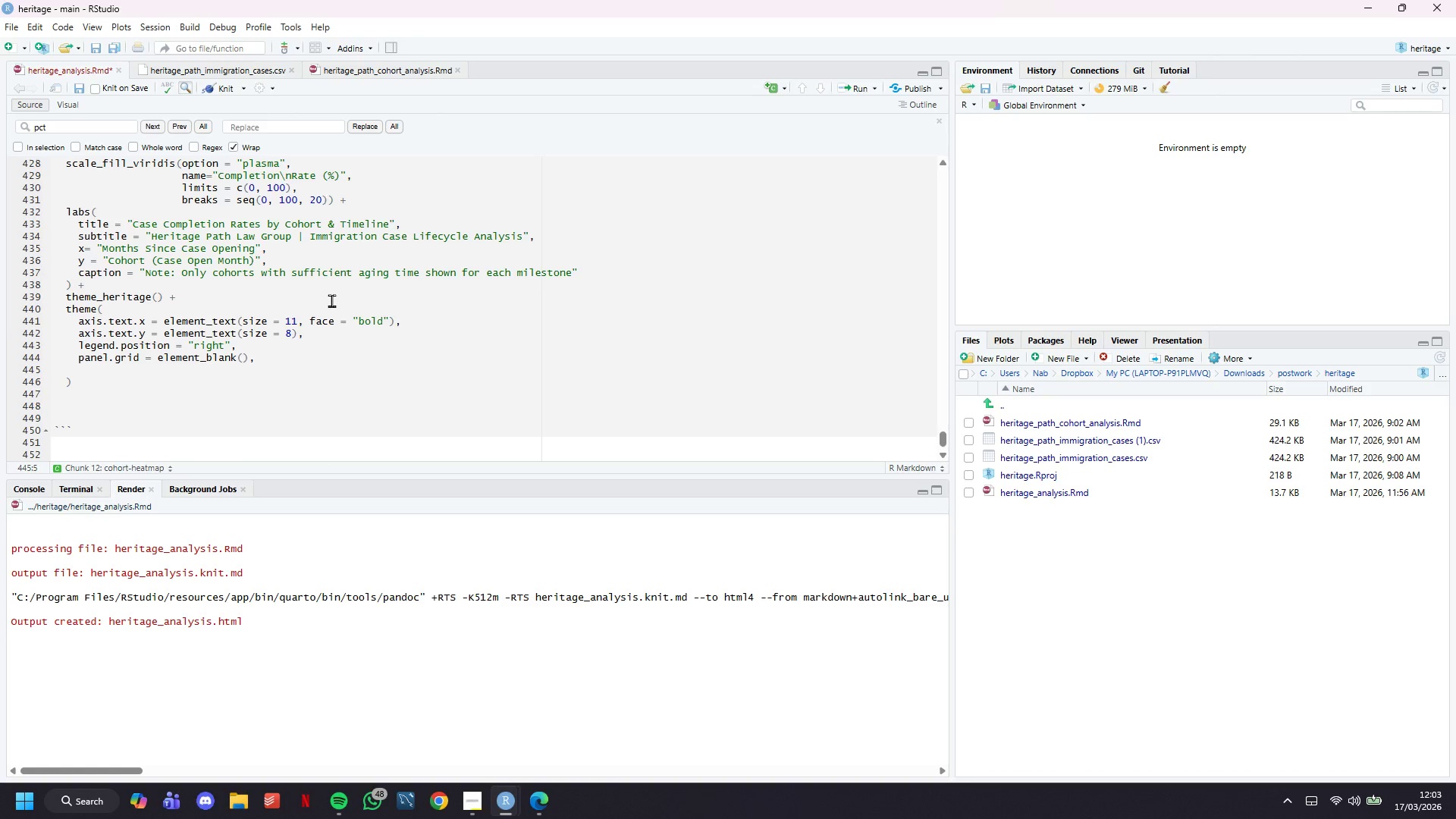 
type(panel.background = element_rect(fill = "gray95)
 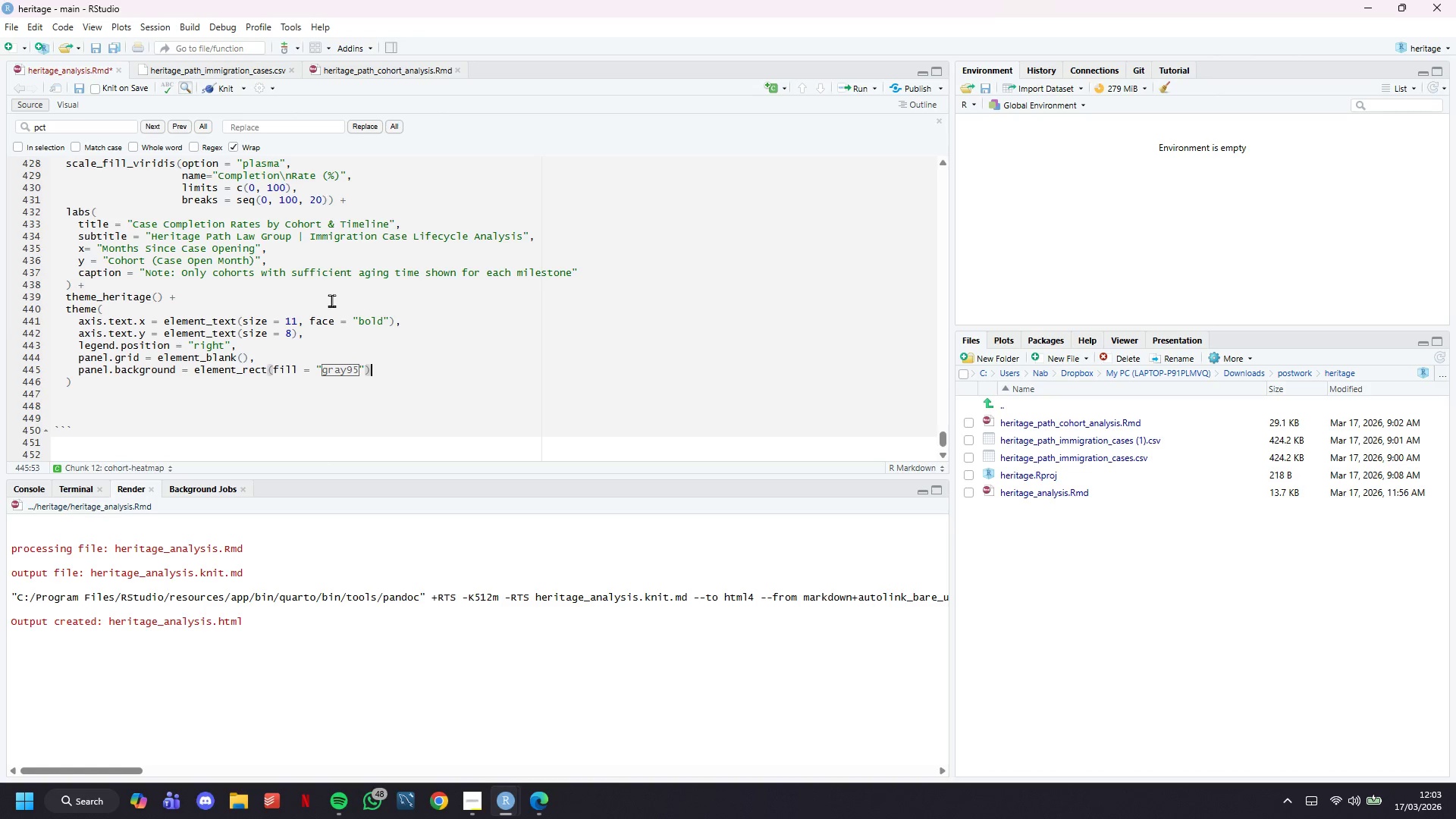 
 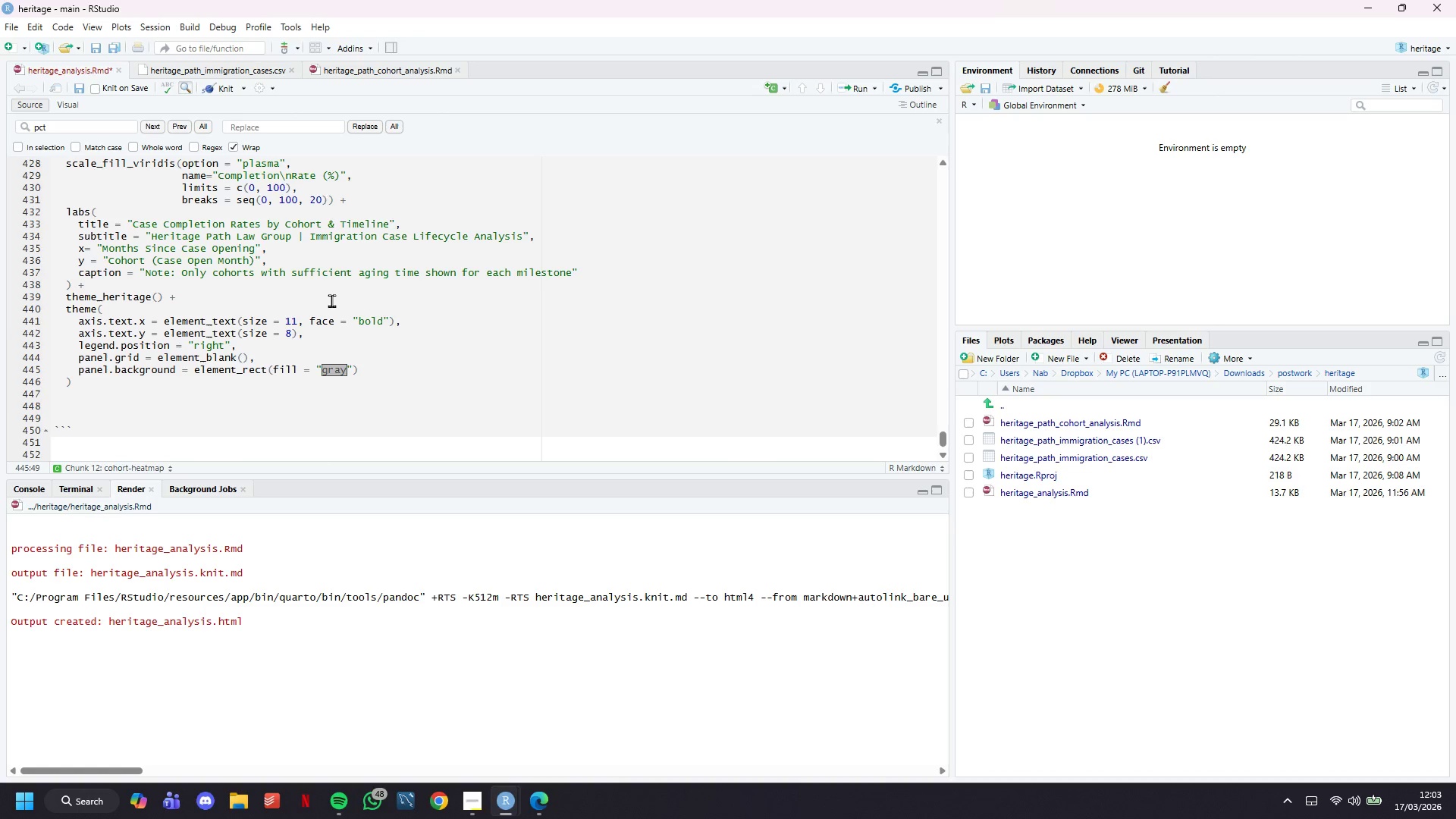 
key(ArrowRight)
 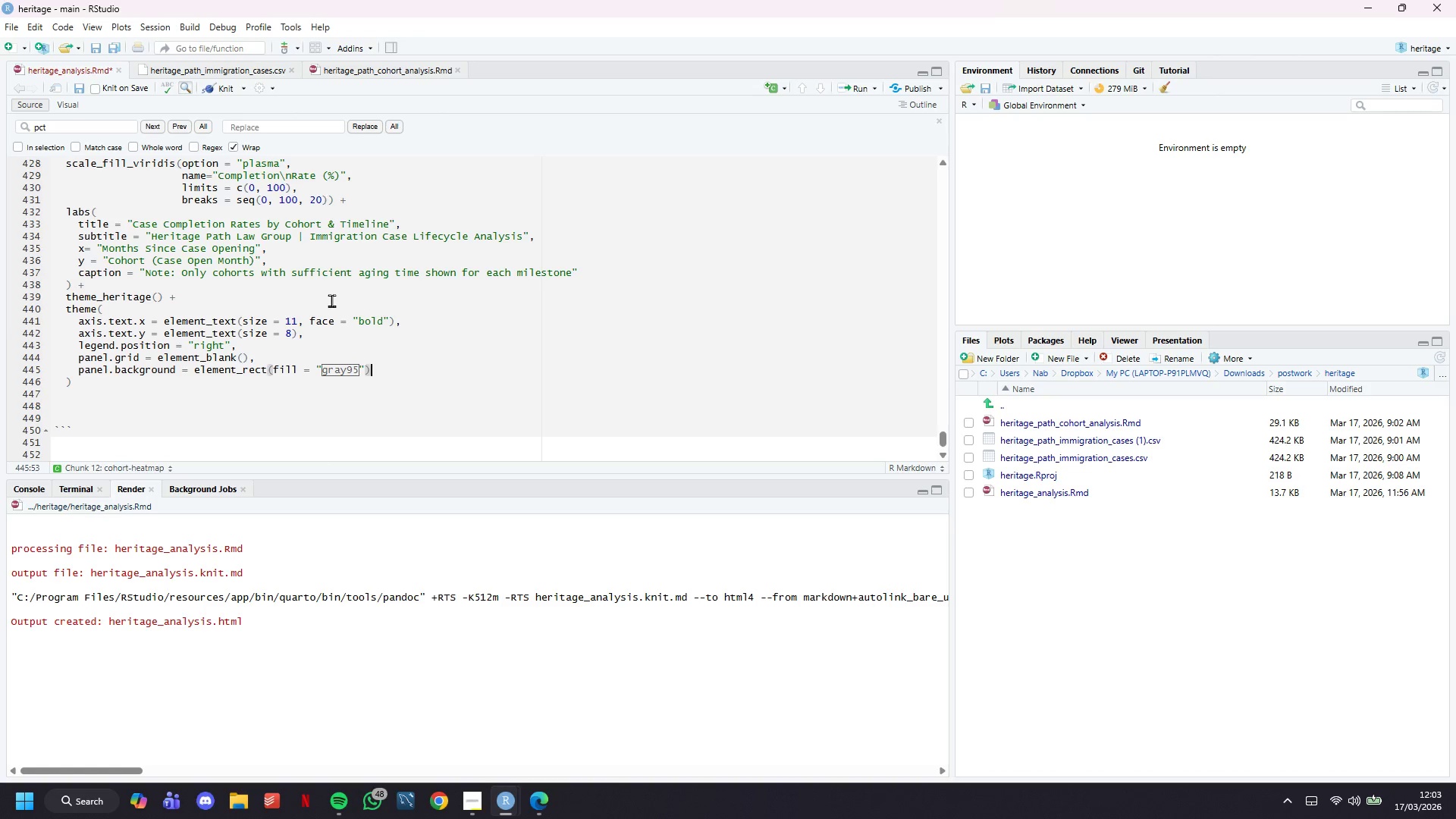 
key(ArrowRight)
 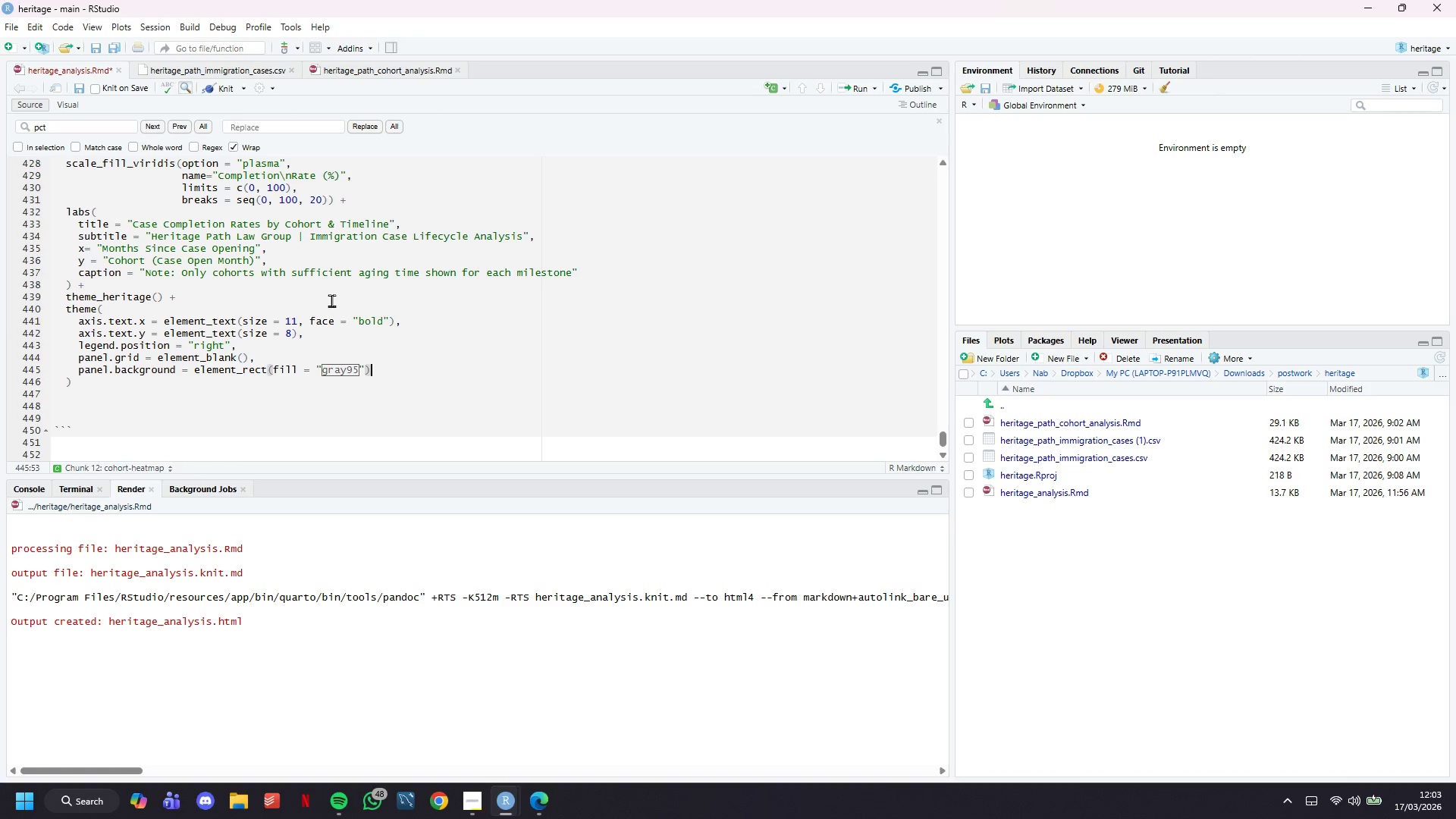 
key(ArrowDown)
 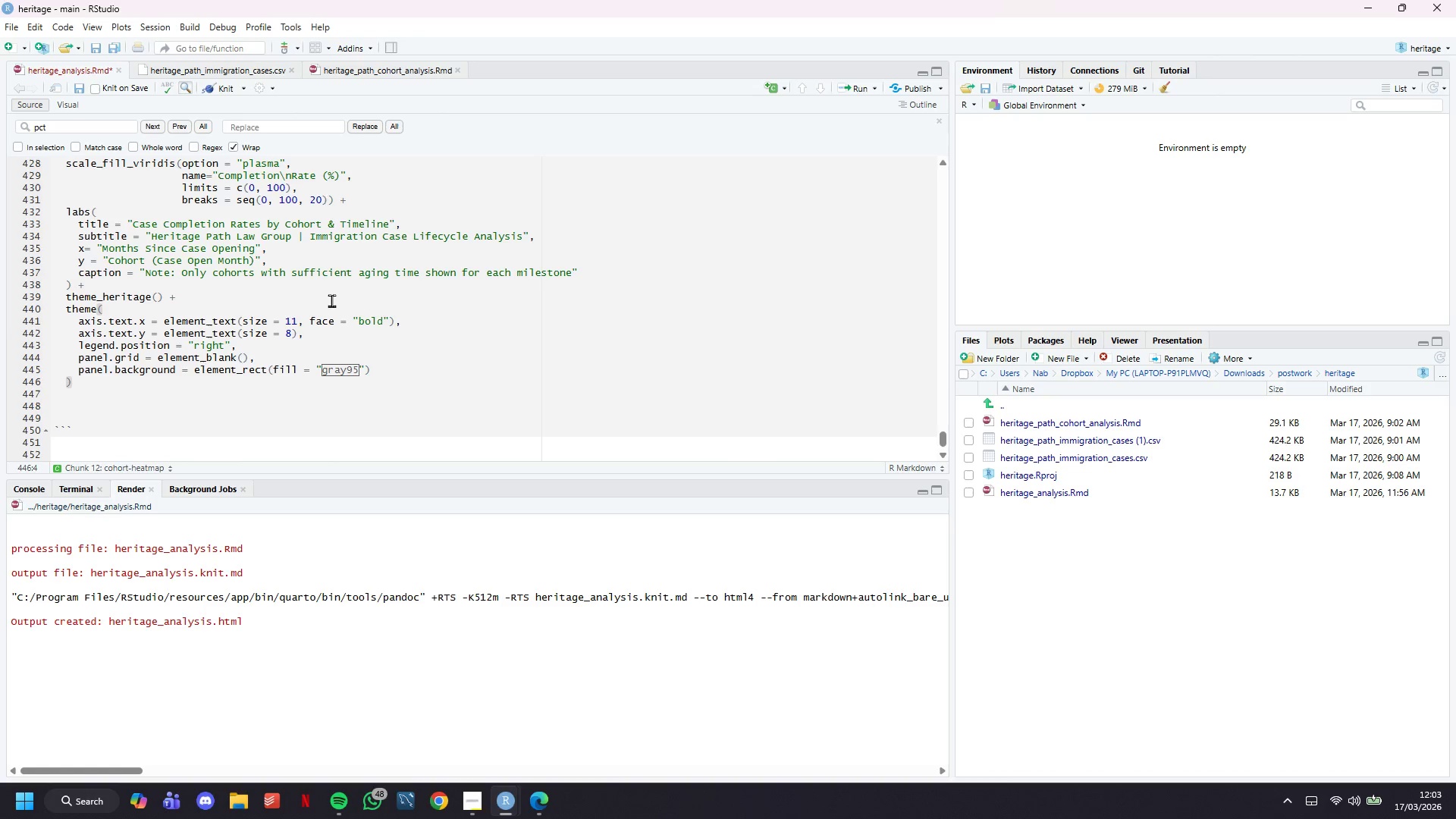 
key(ArrowDown)
 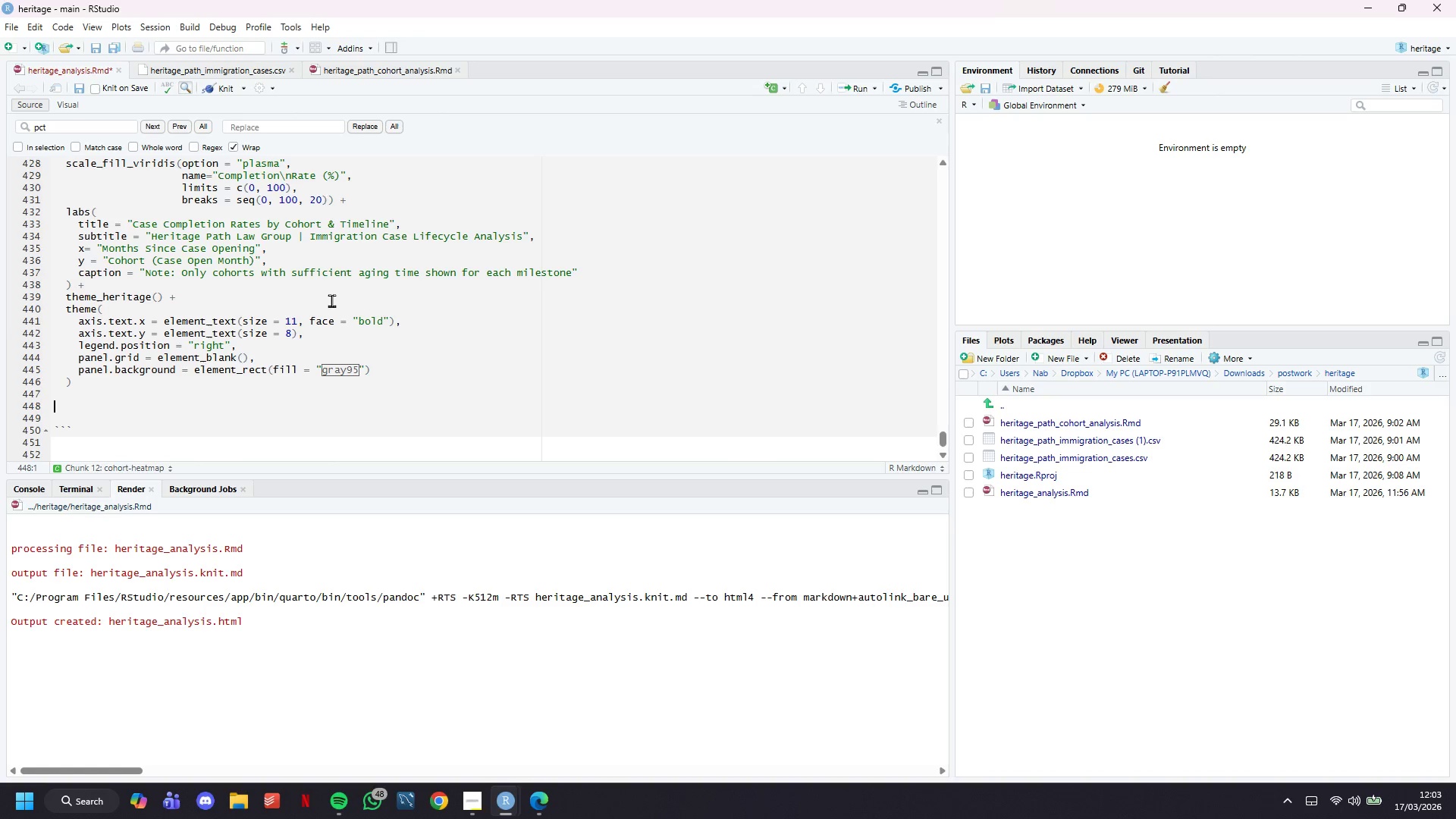 
key(ArrowDown)
 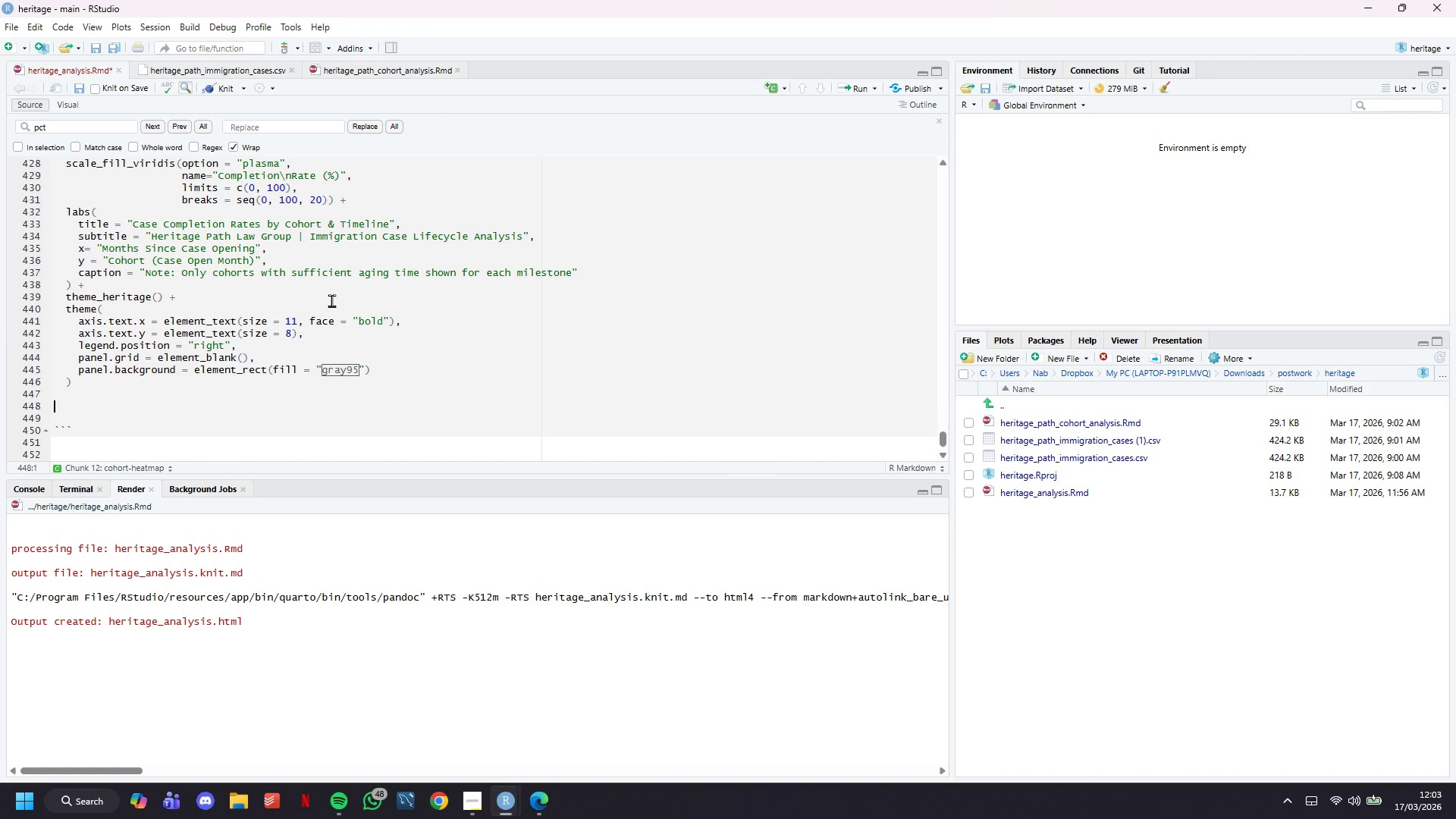 
key(Backspace)
 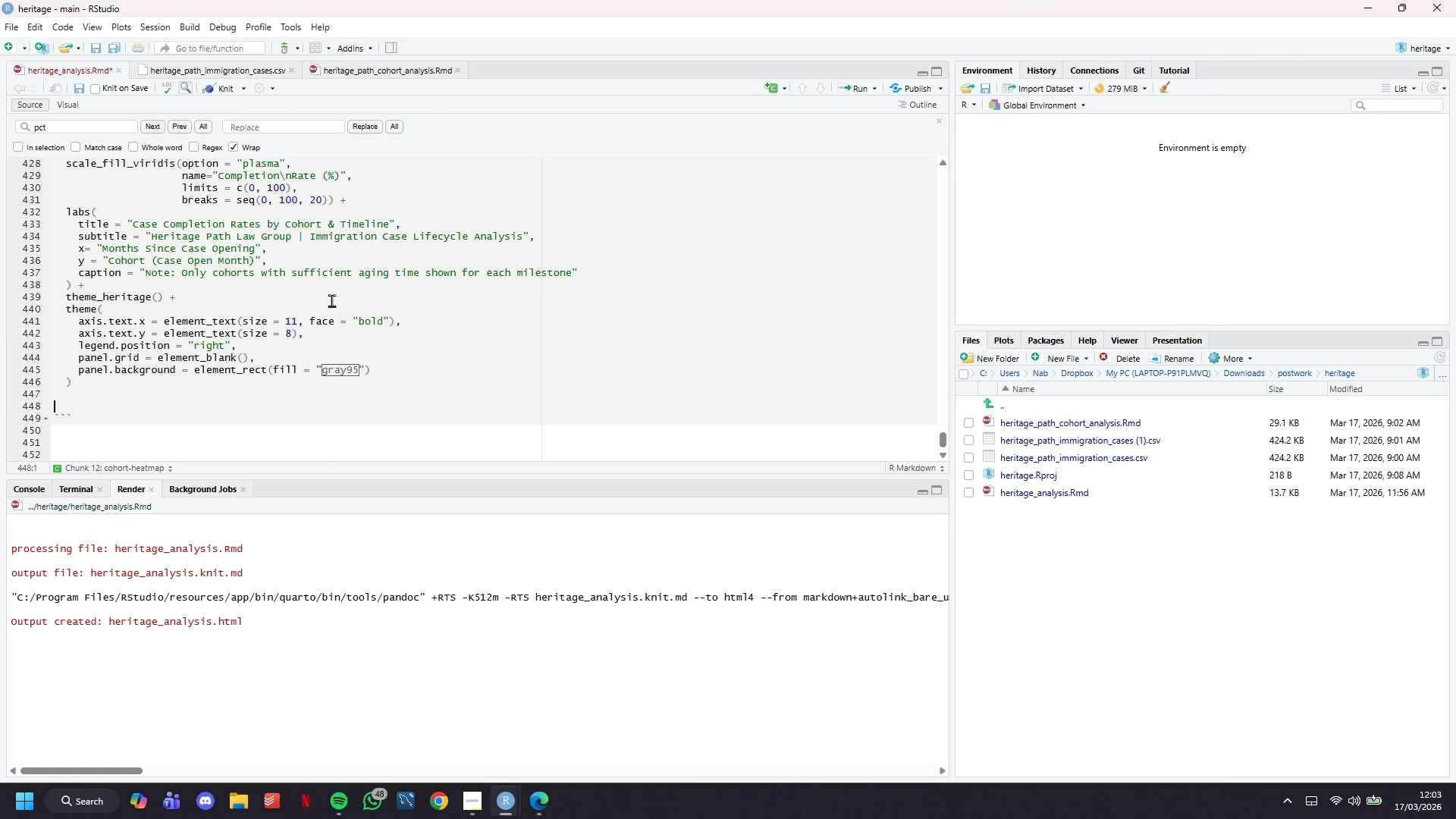 
key(ArrowDown)
 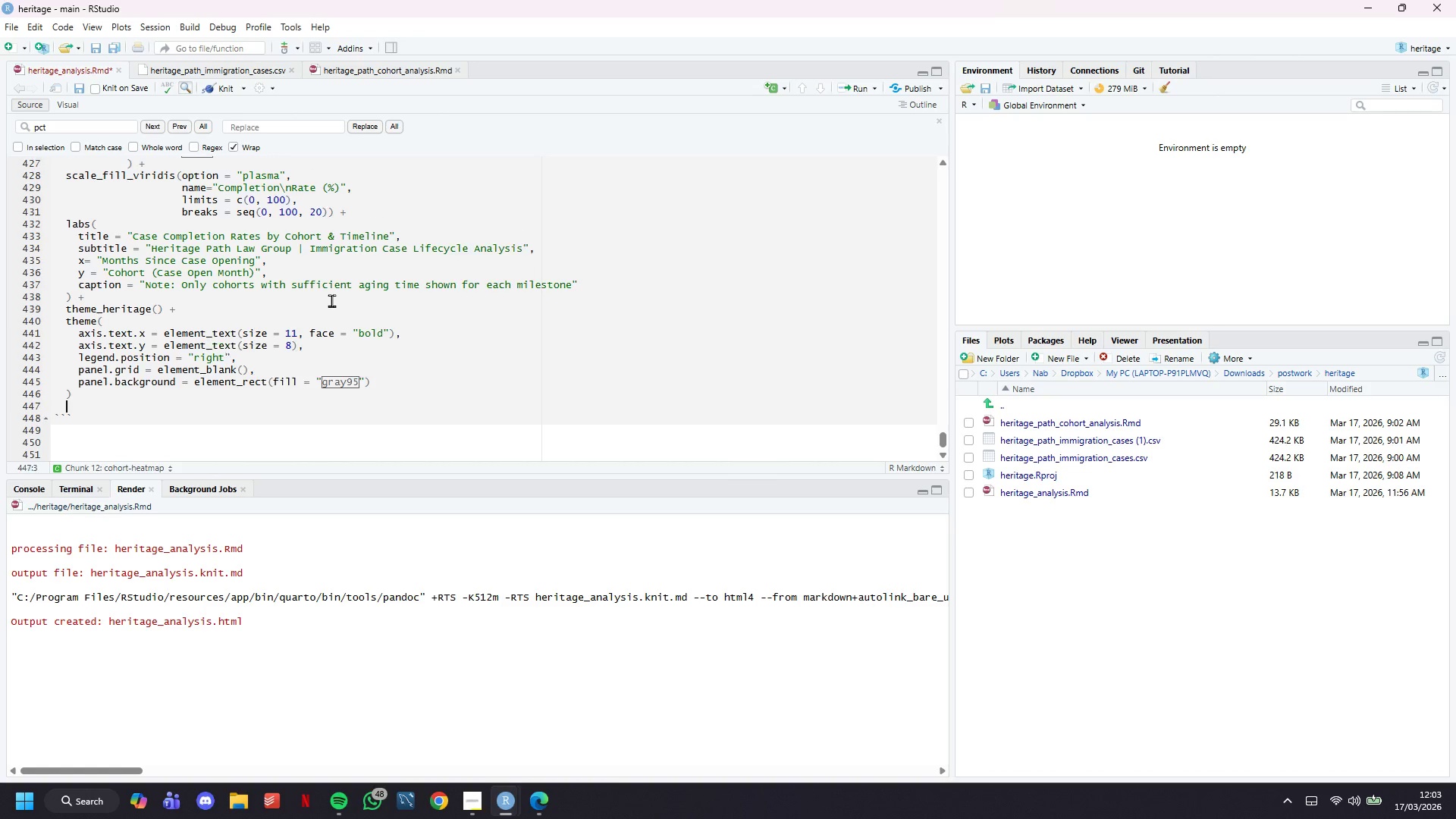 
key(Backspace)
 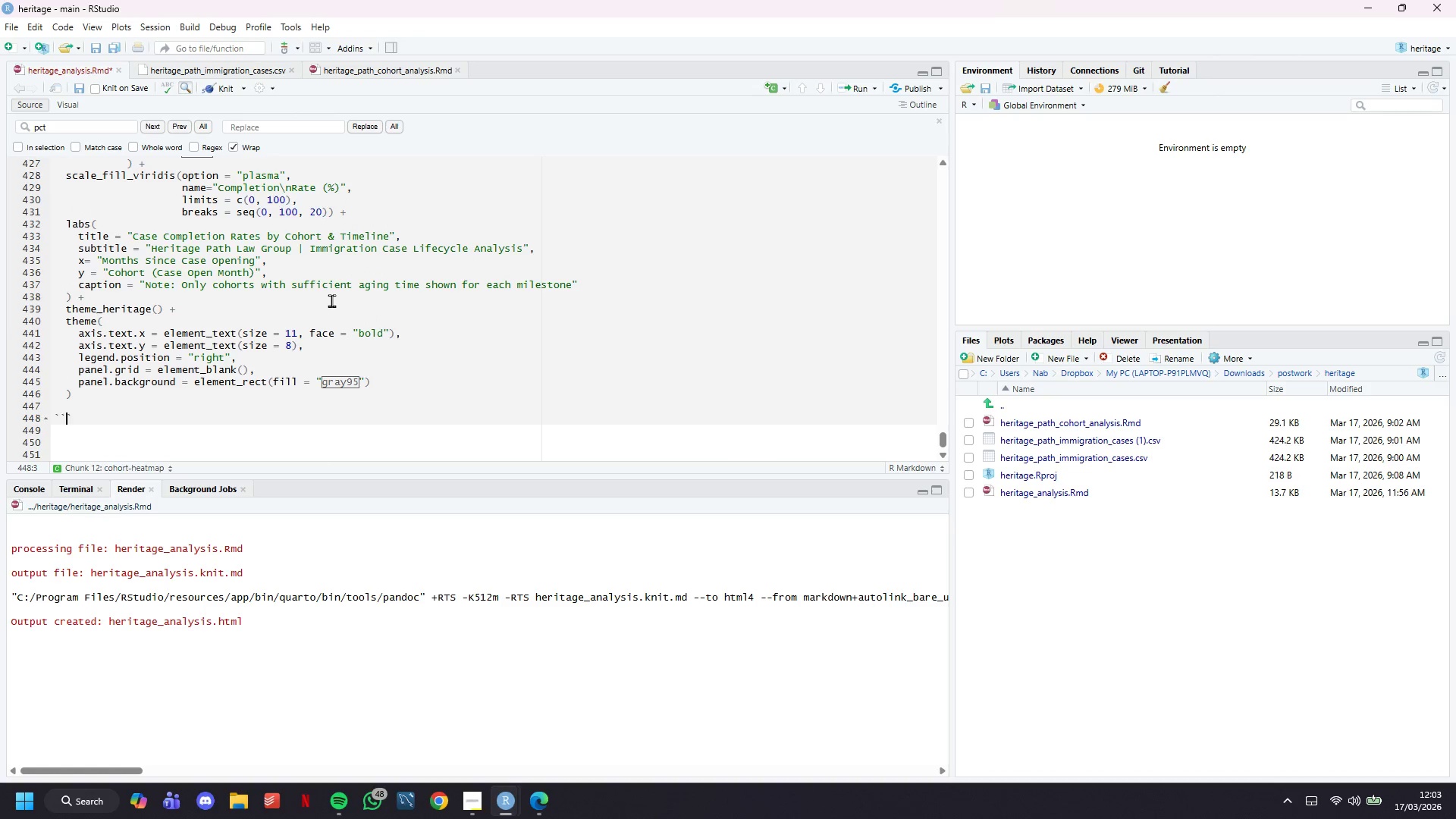 
key(ArrowDown)
 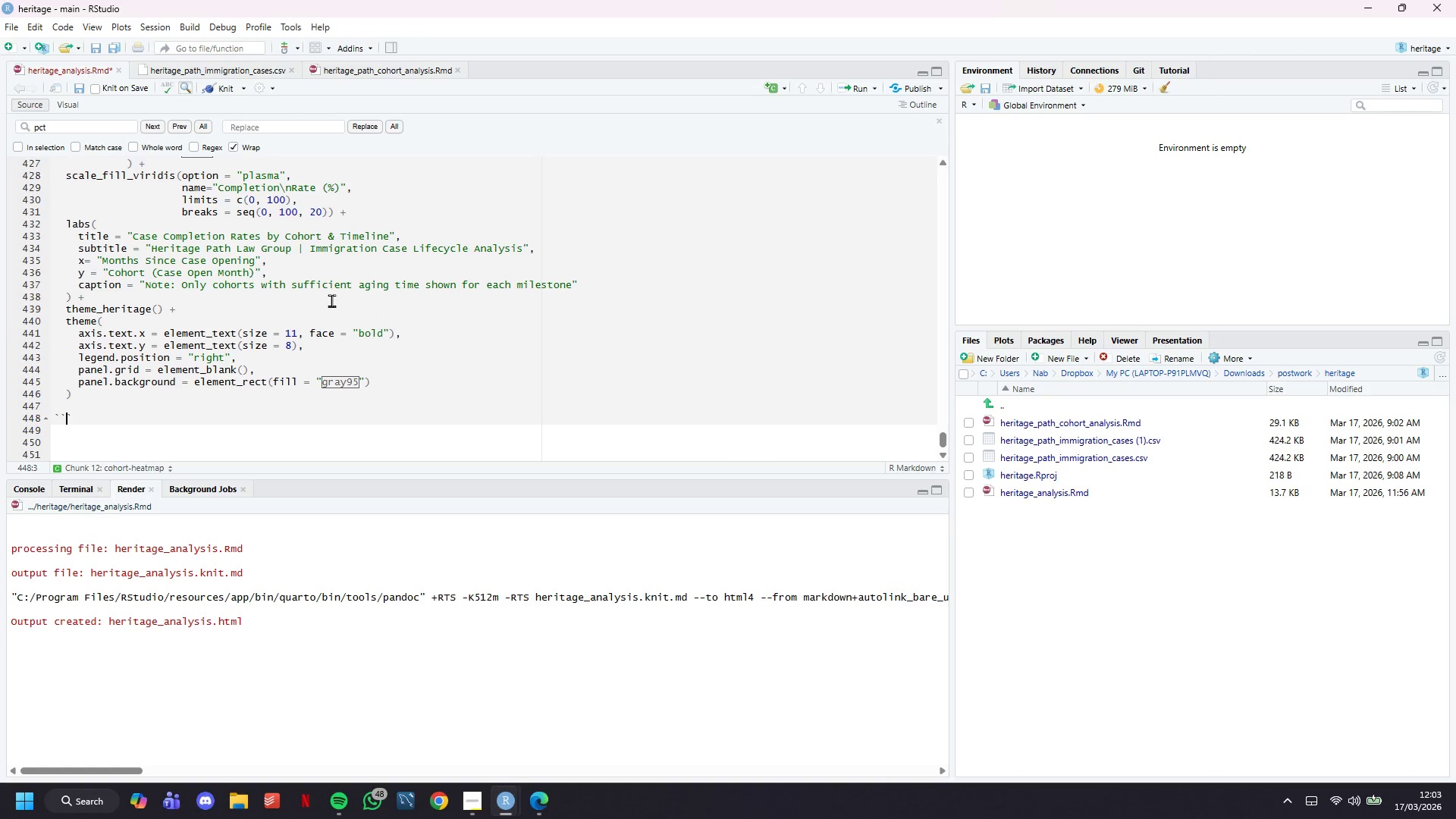 
key(ArrowUp)
 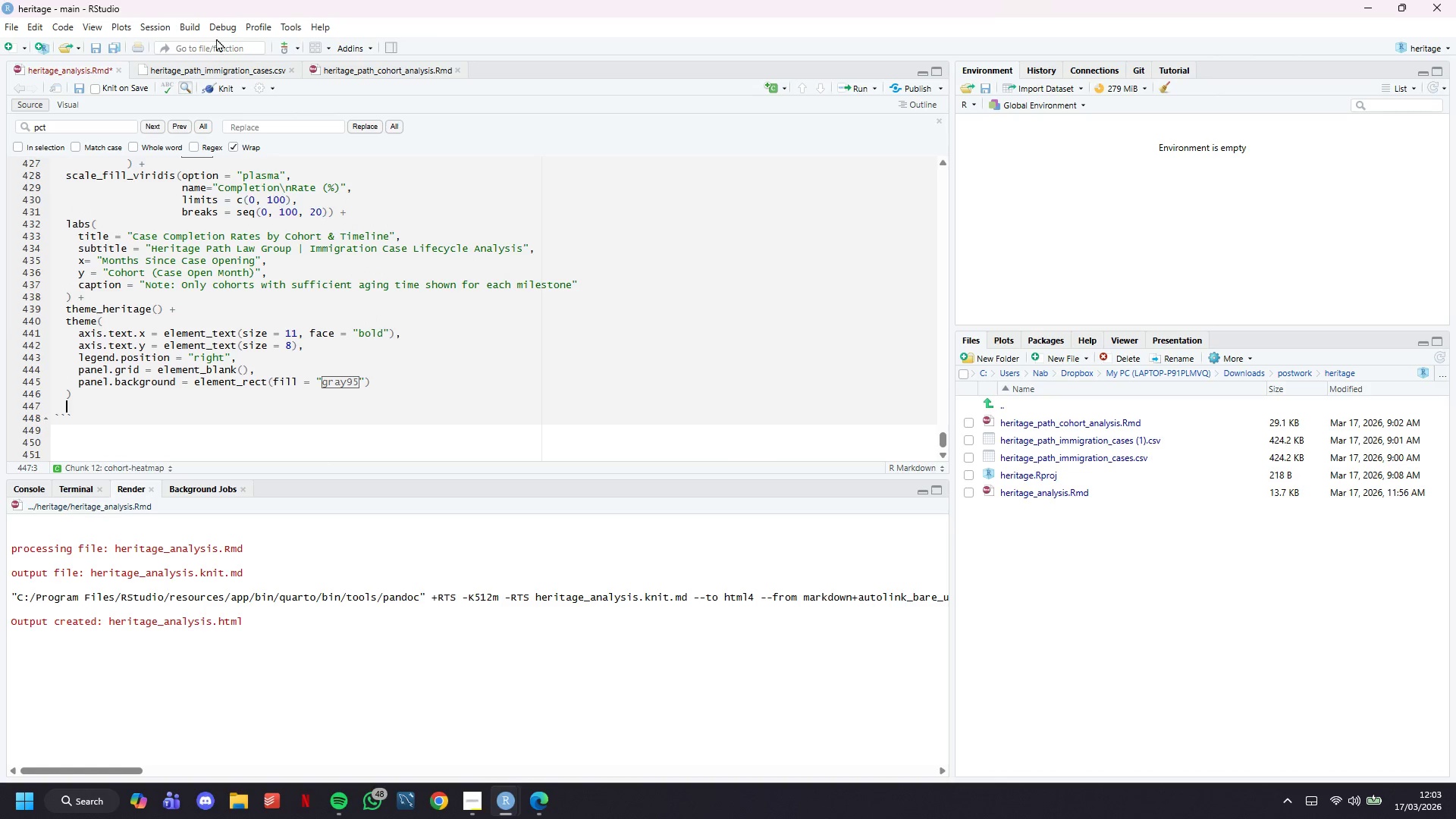 
left_click([222, 90])
 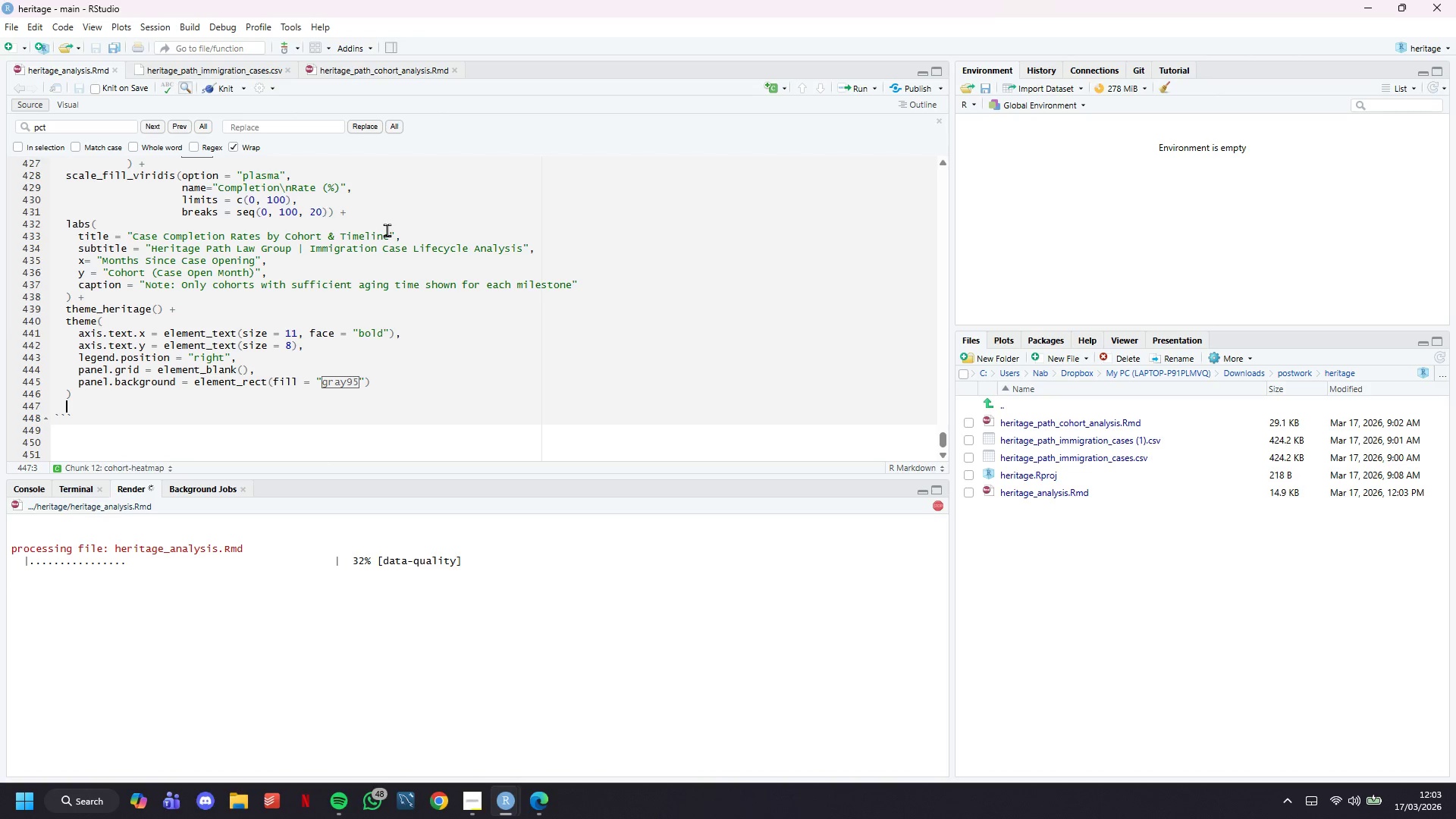 
wait(15.95)
 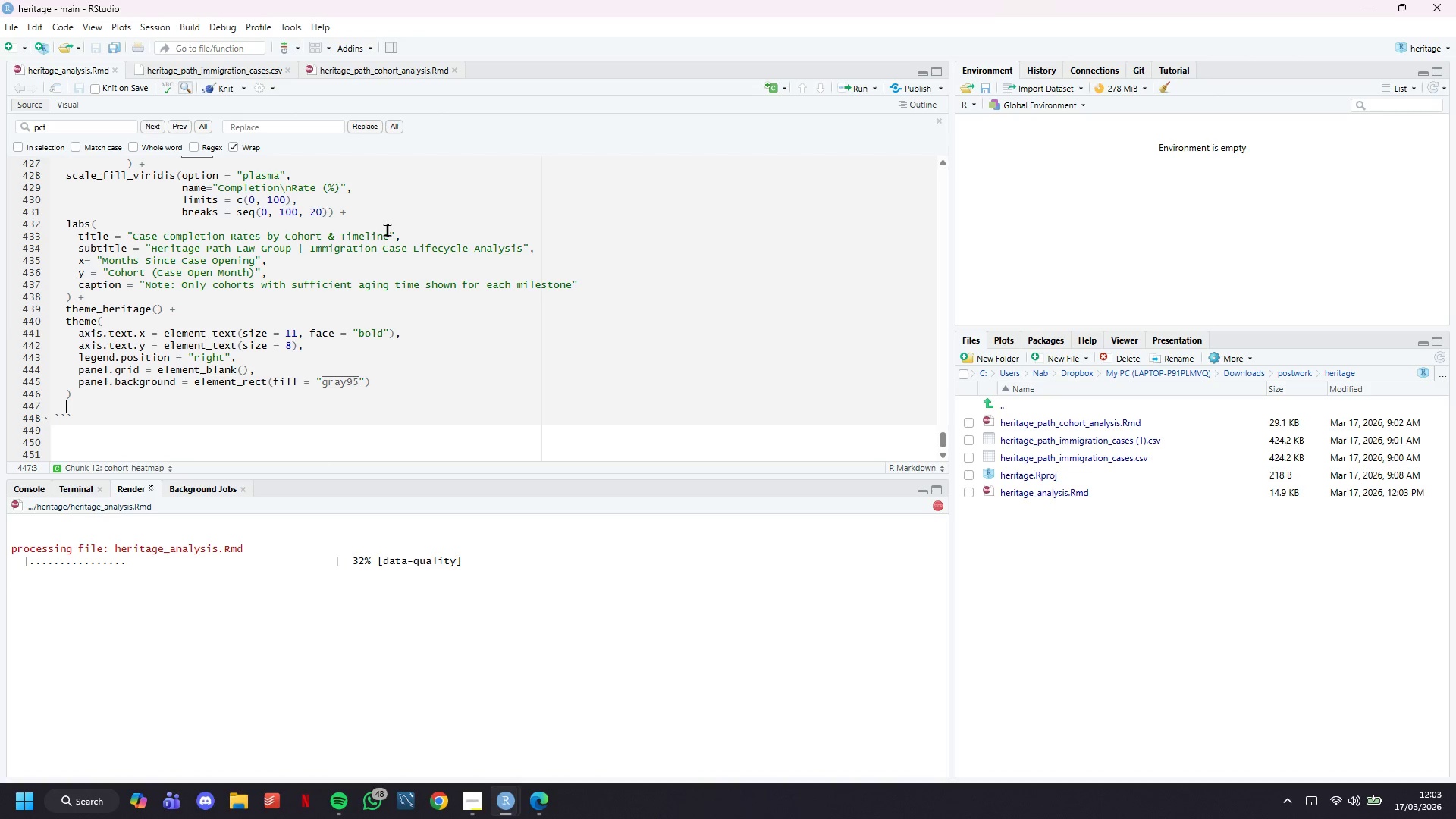 
left_click([485, 796])